 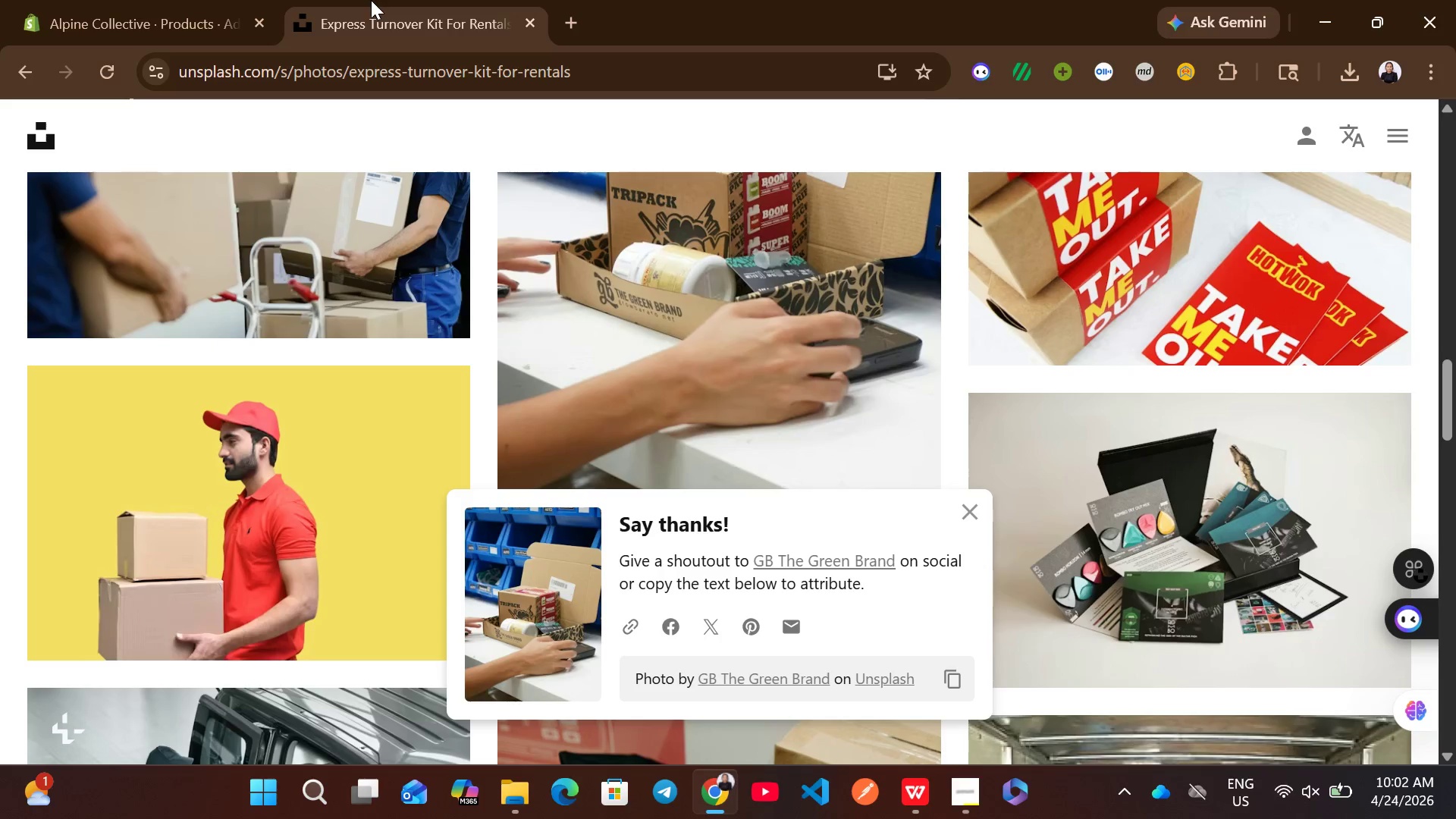 
mouse_move([397, 224])
 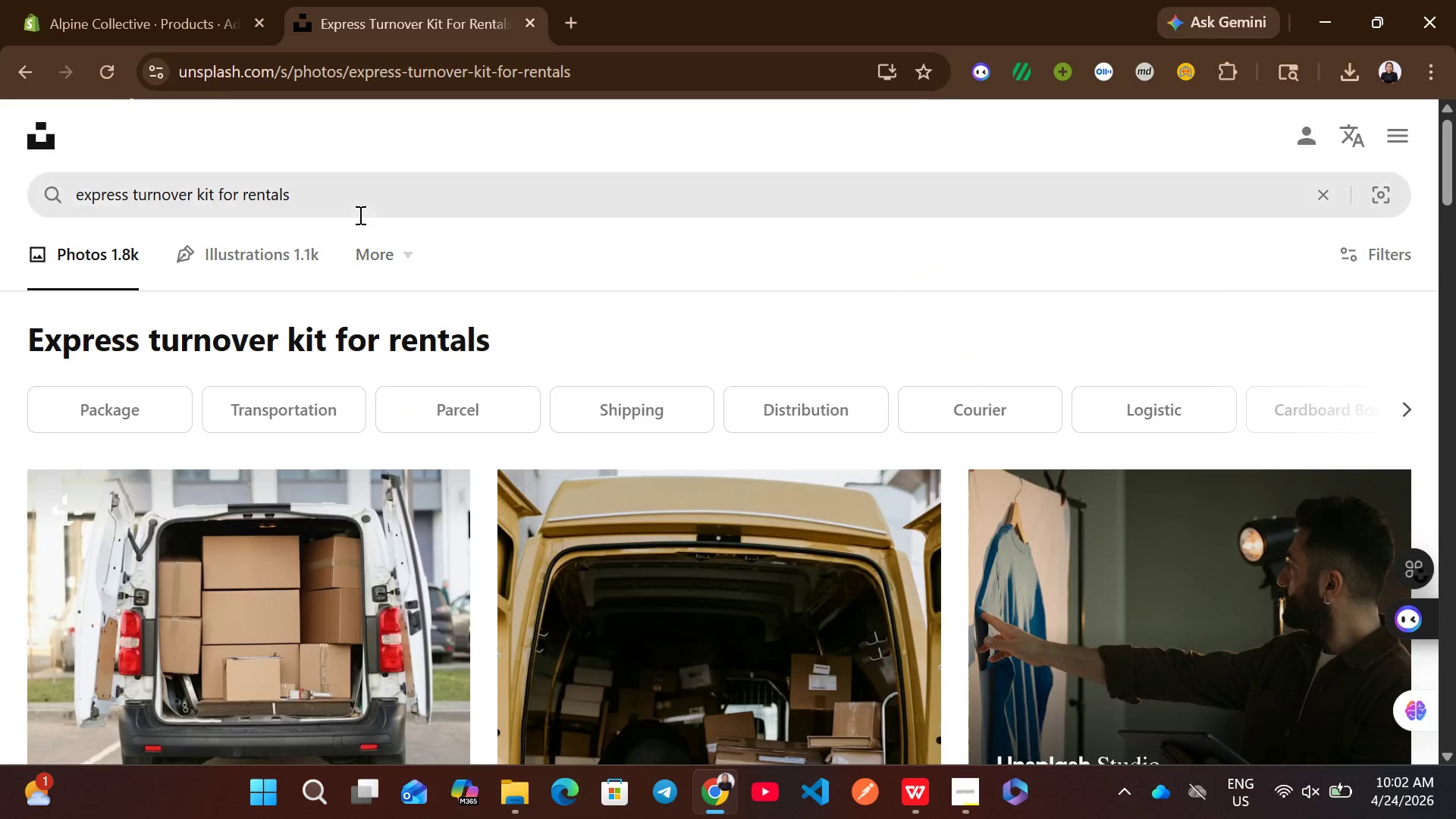 
left_click([359, 215])
 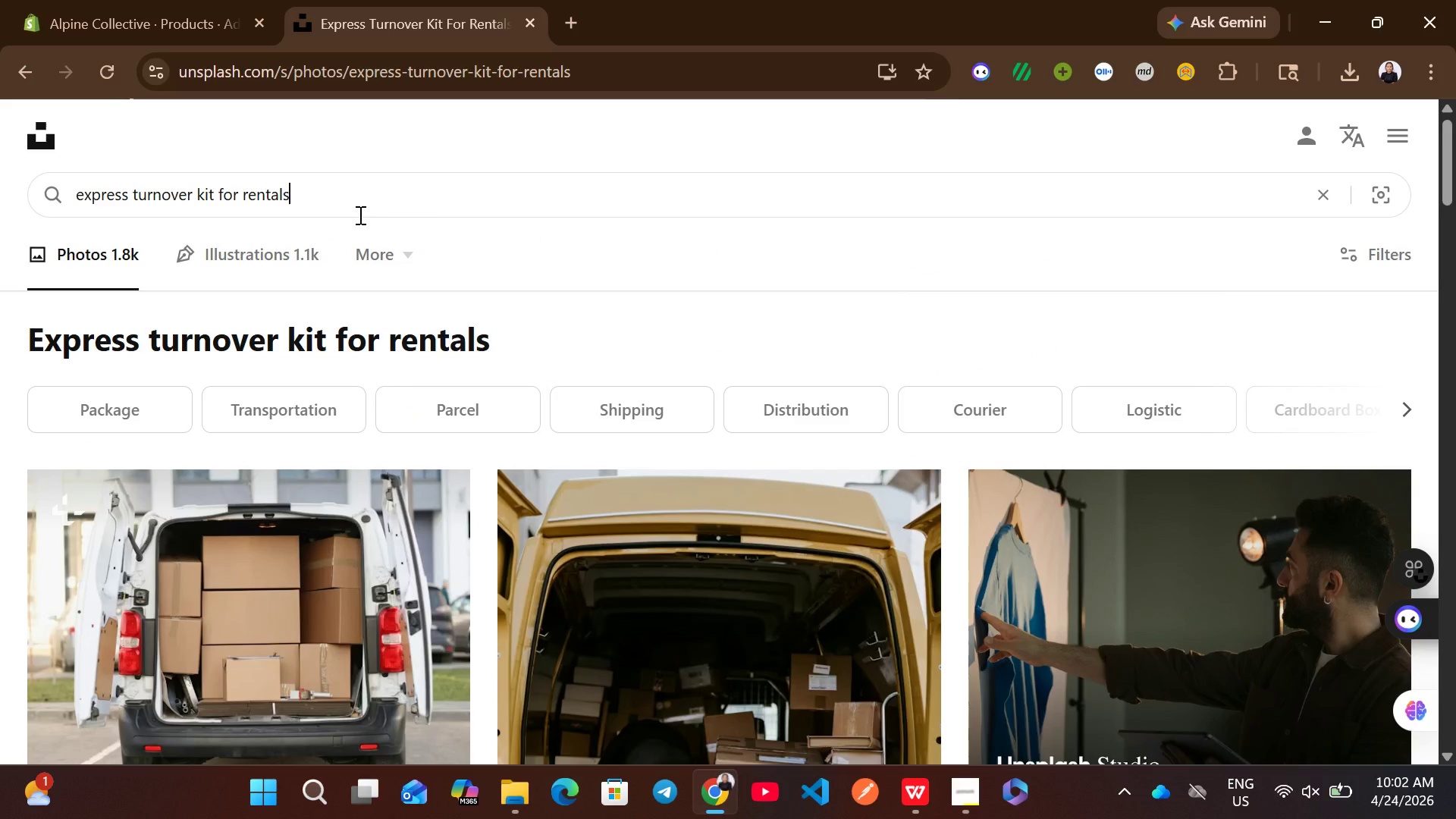 
key(Control+A)
 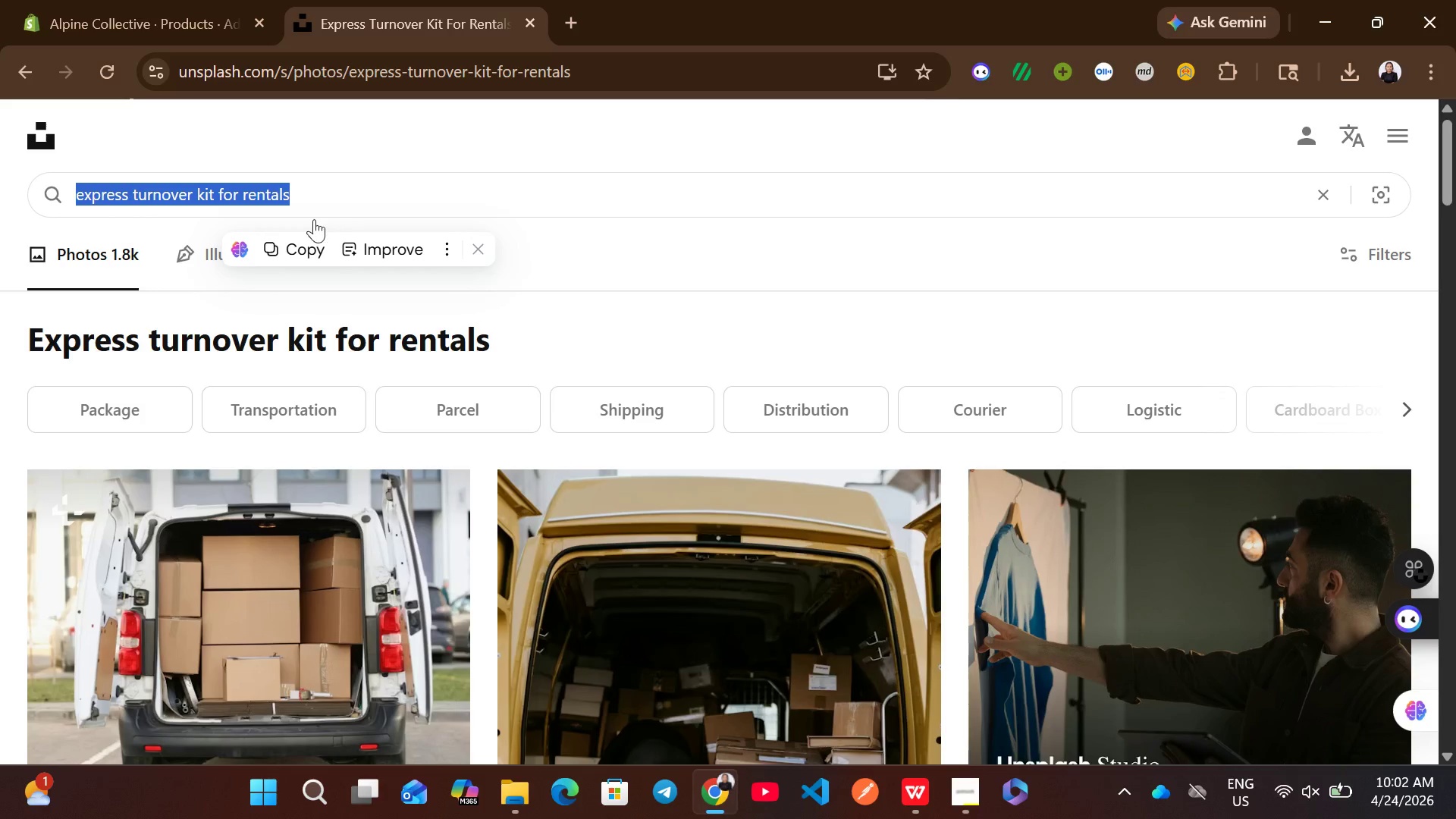 
wait(6.5)
 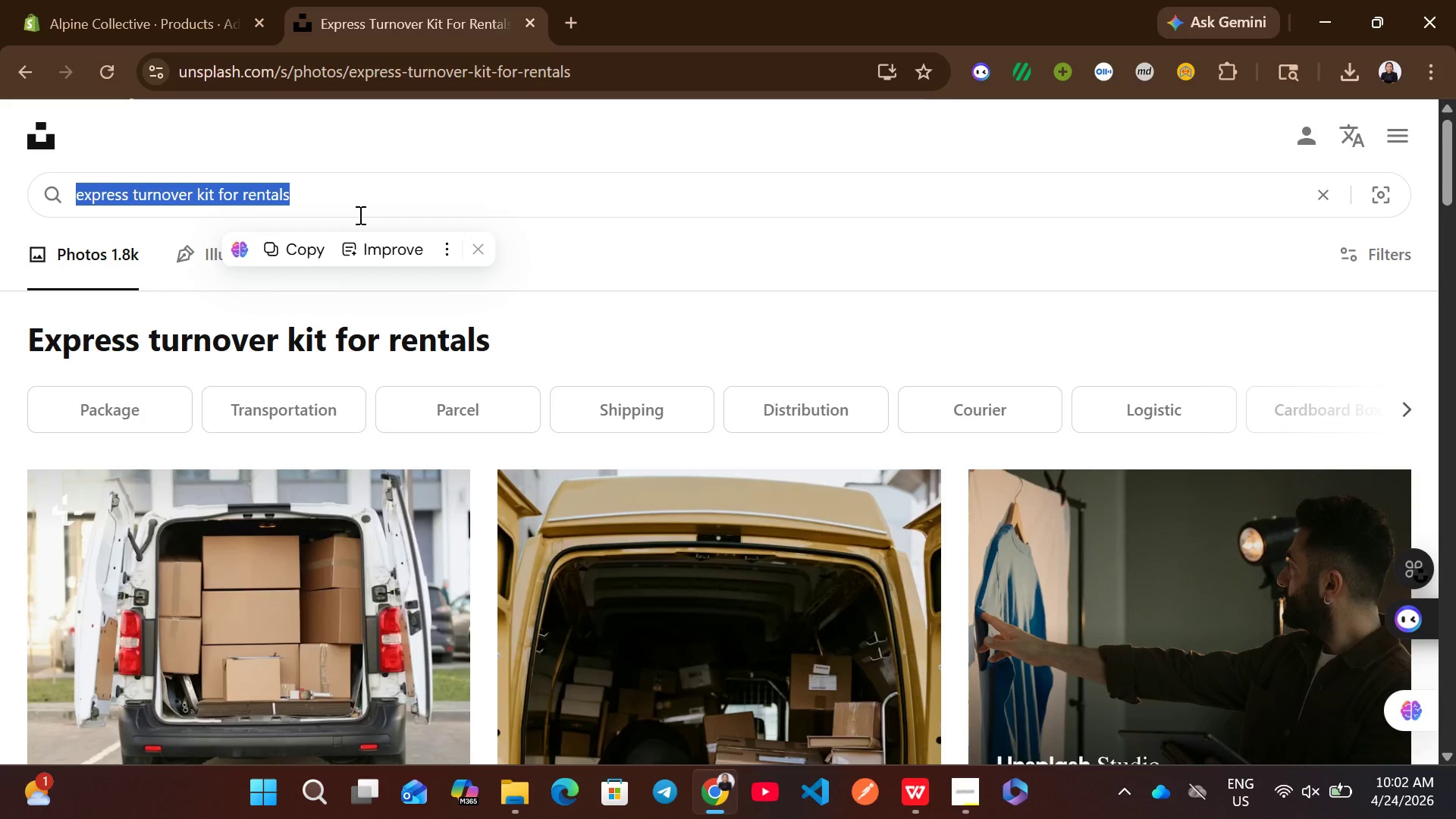 
left_click([127, 193])
 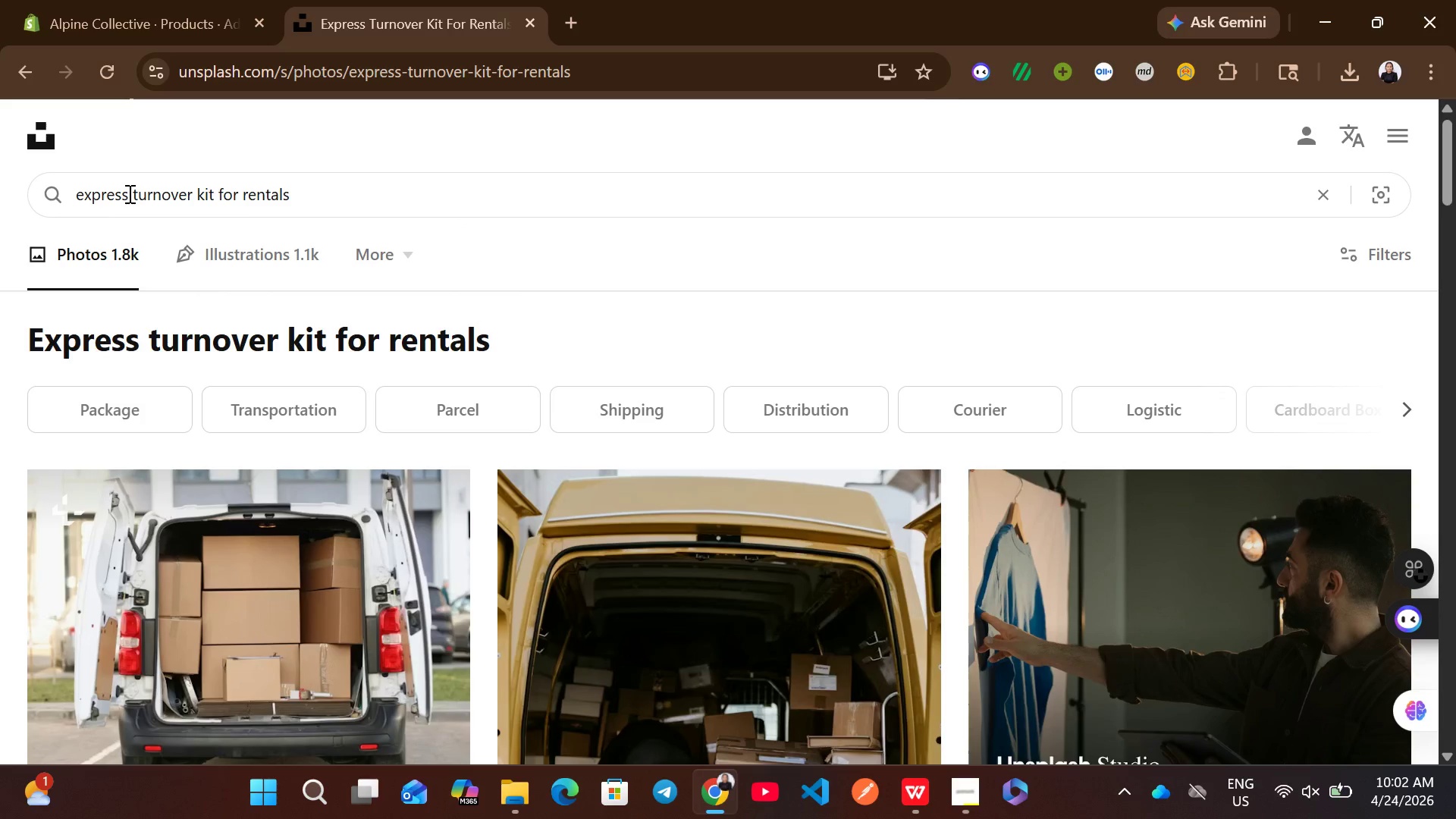 
left_click_drag(start_coordinate=[128, 193], to_coordinate=[86, 193])
 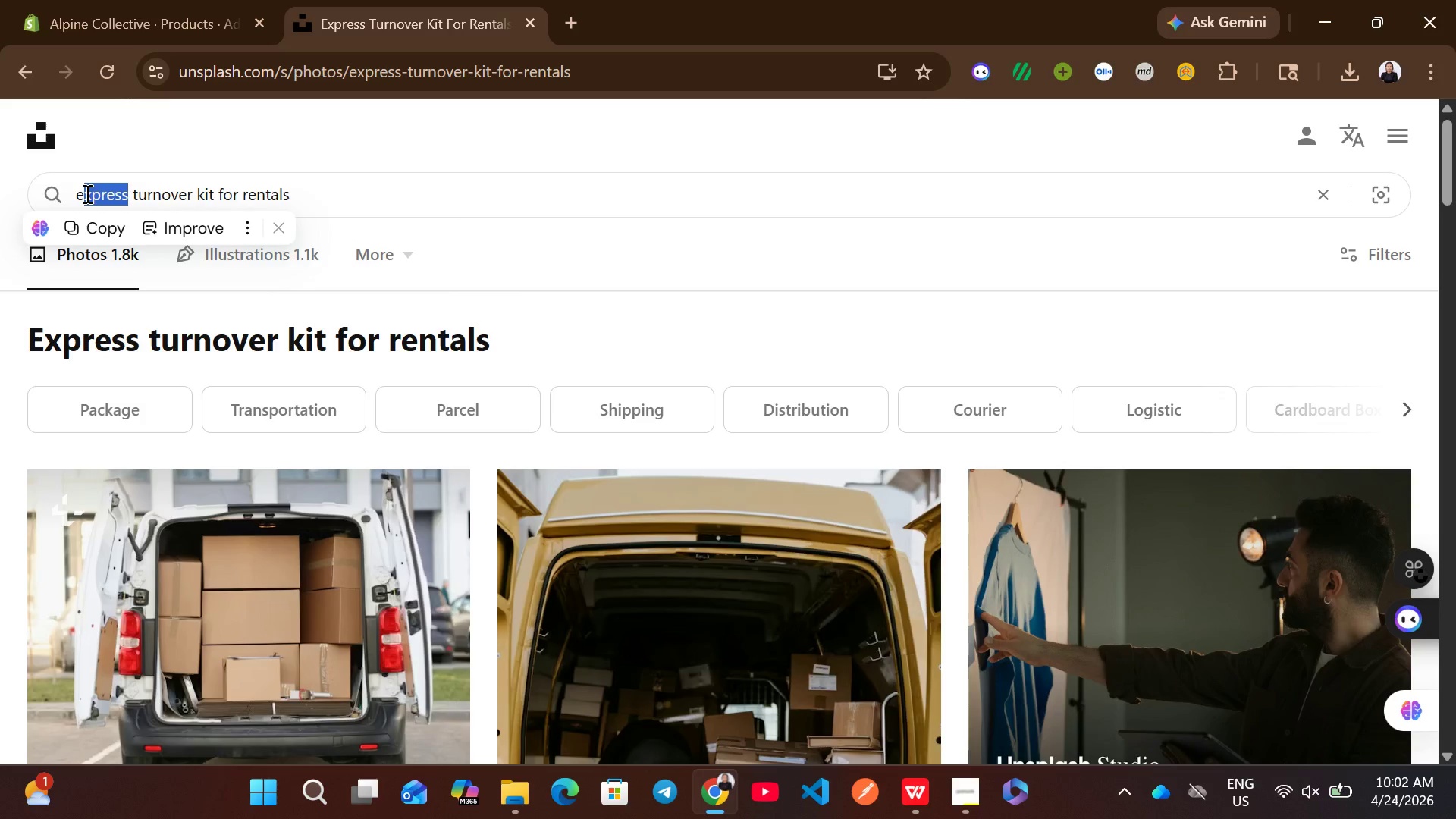 
key(Backspace)
key(Backspace)
type(premium)
 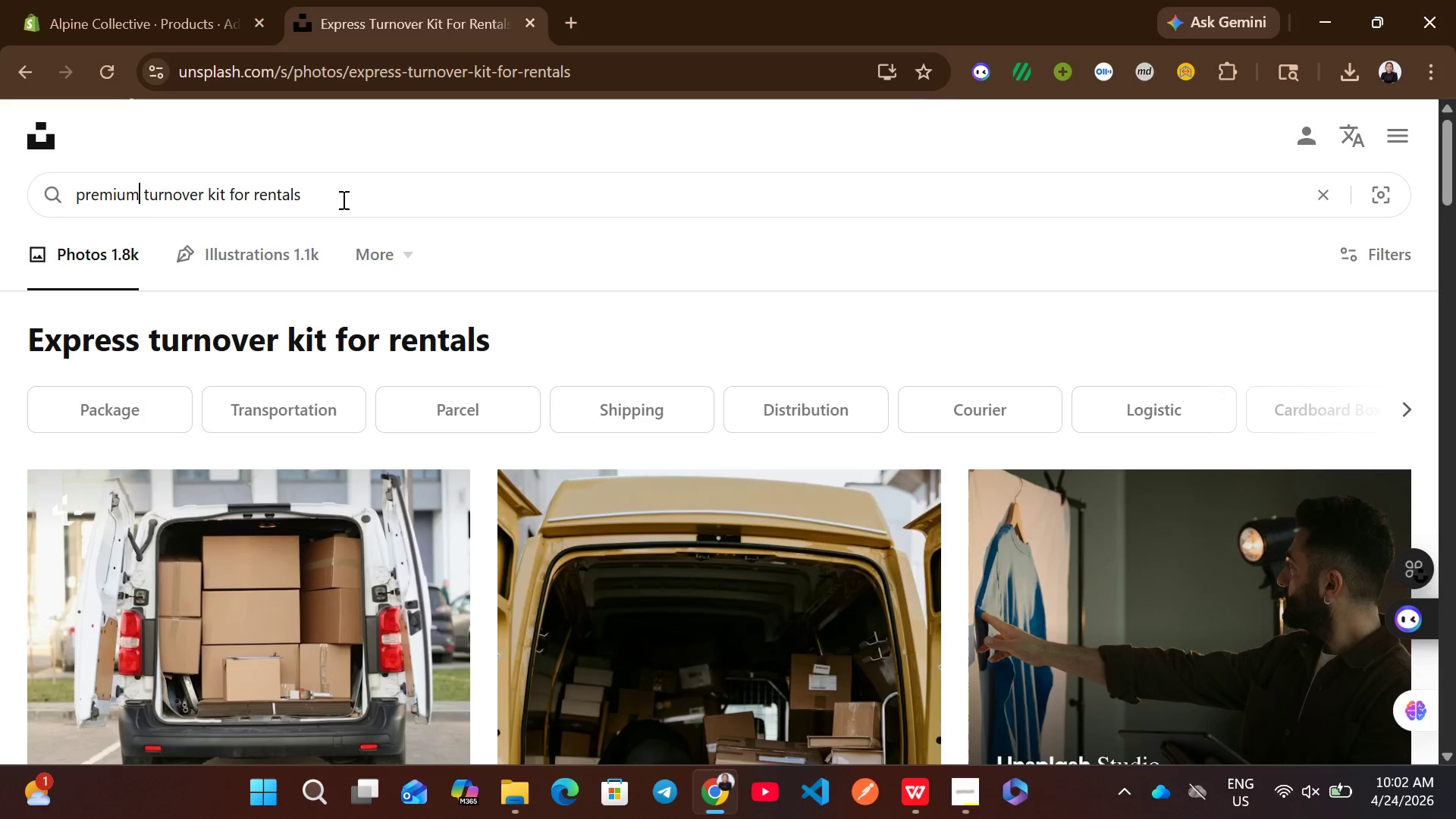 
left_click_drag(start_coordinate=[324, 192], to_coordinate=[237, 193])
 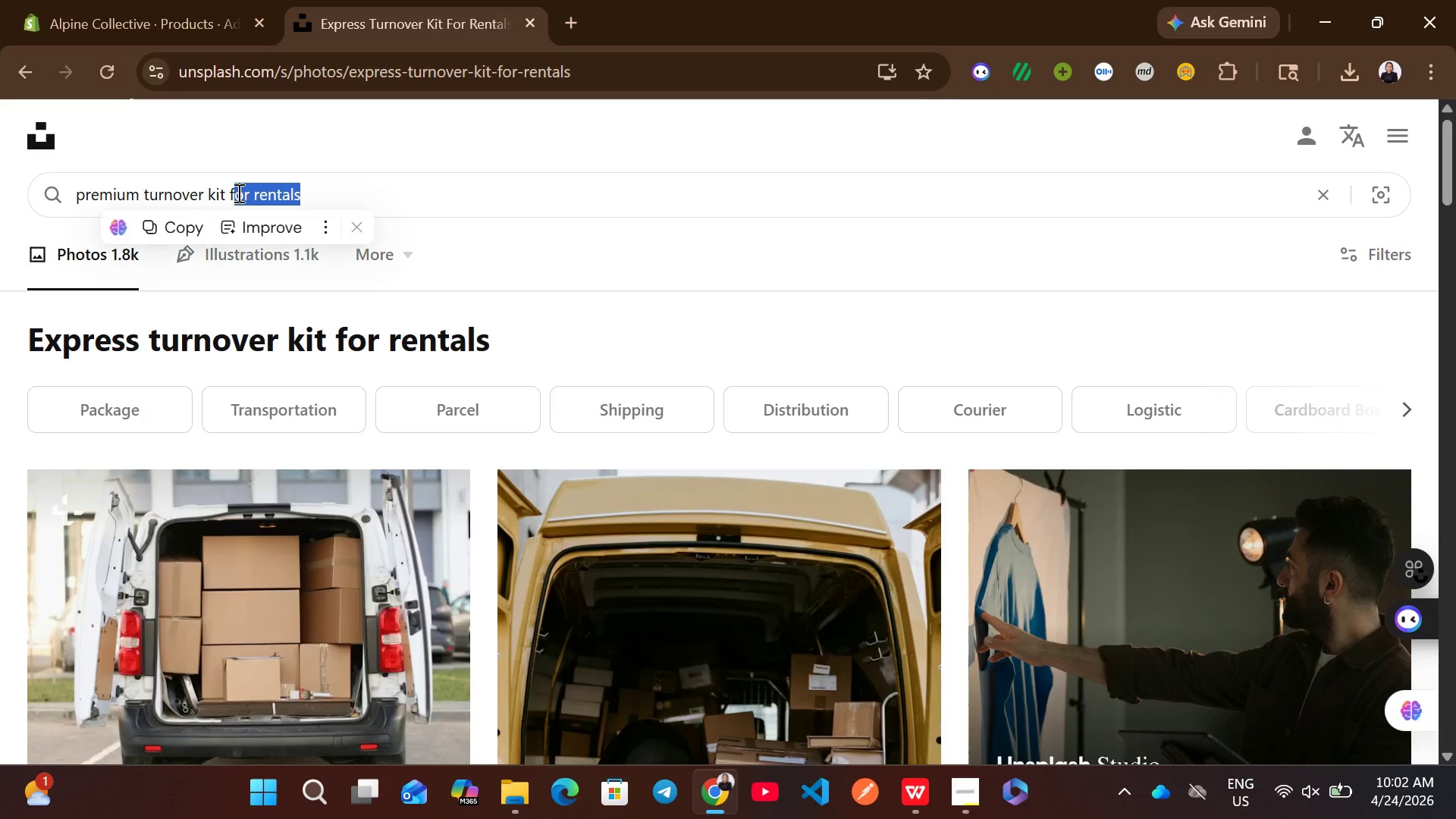 
key(Backspace)
 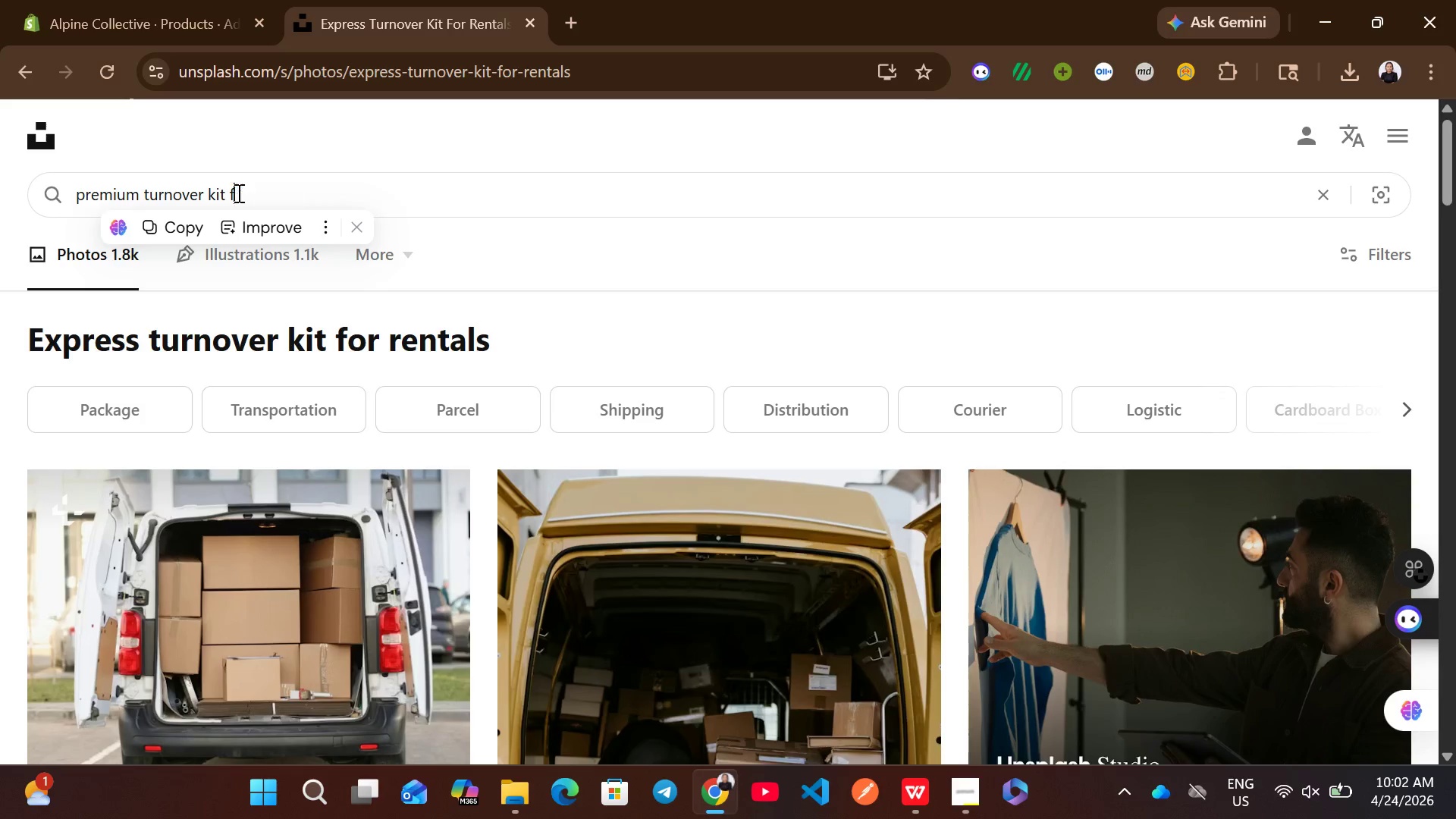 
key(Backspace)
 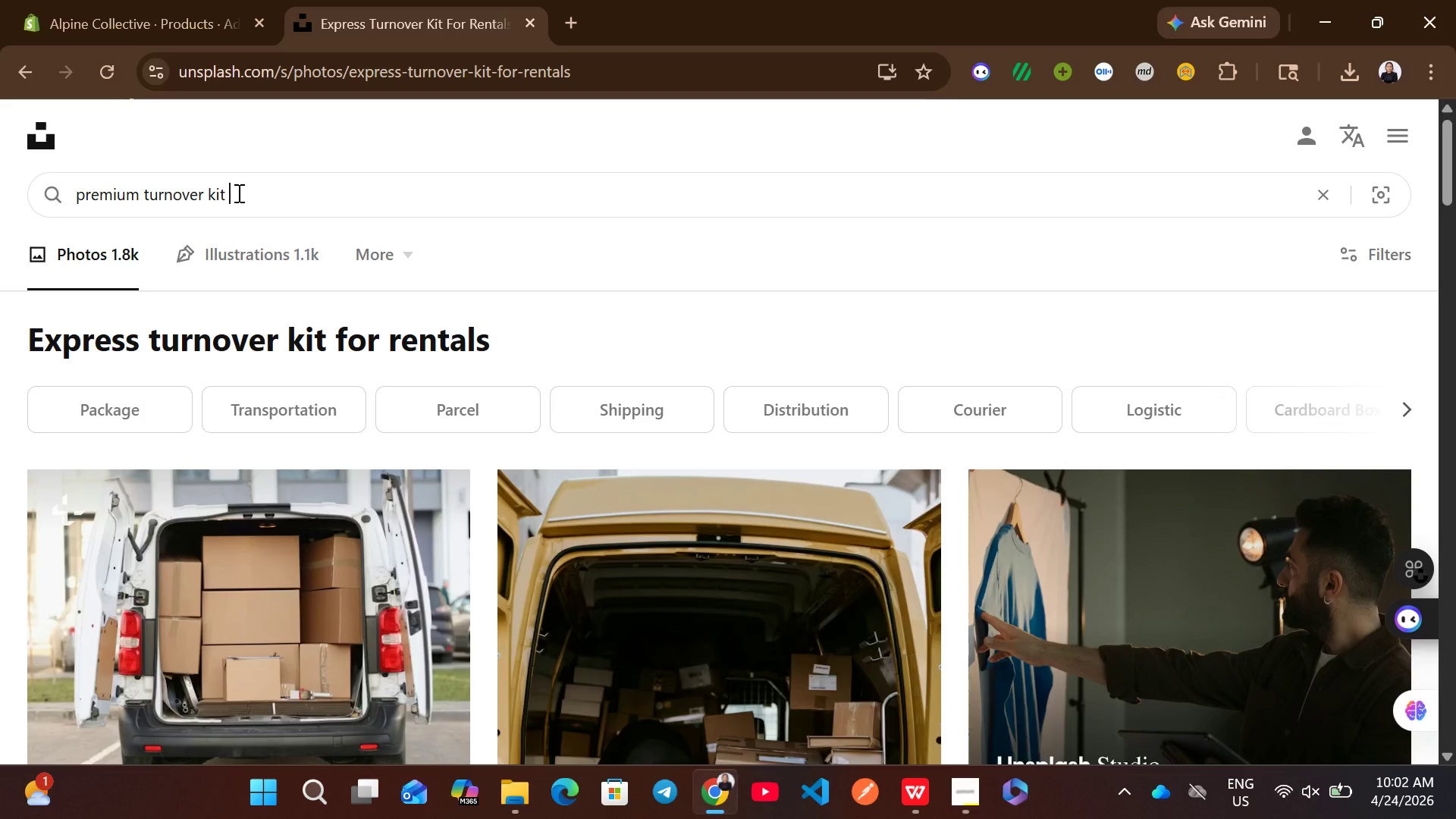 
key(Enter)
 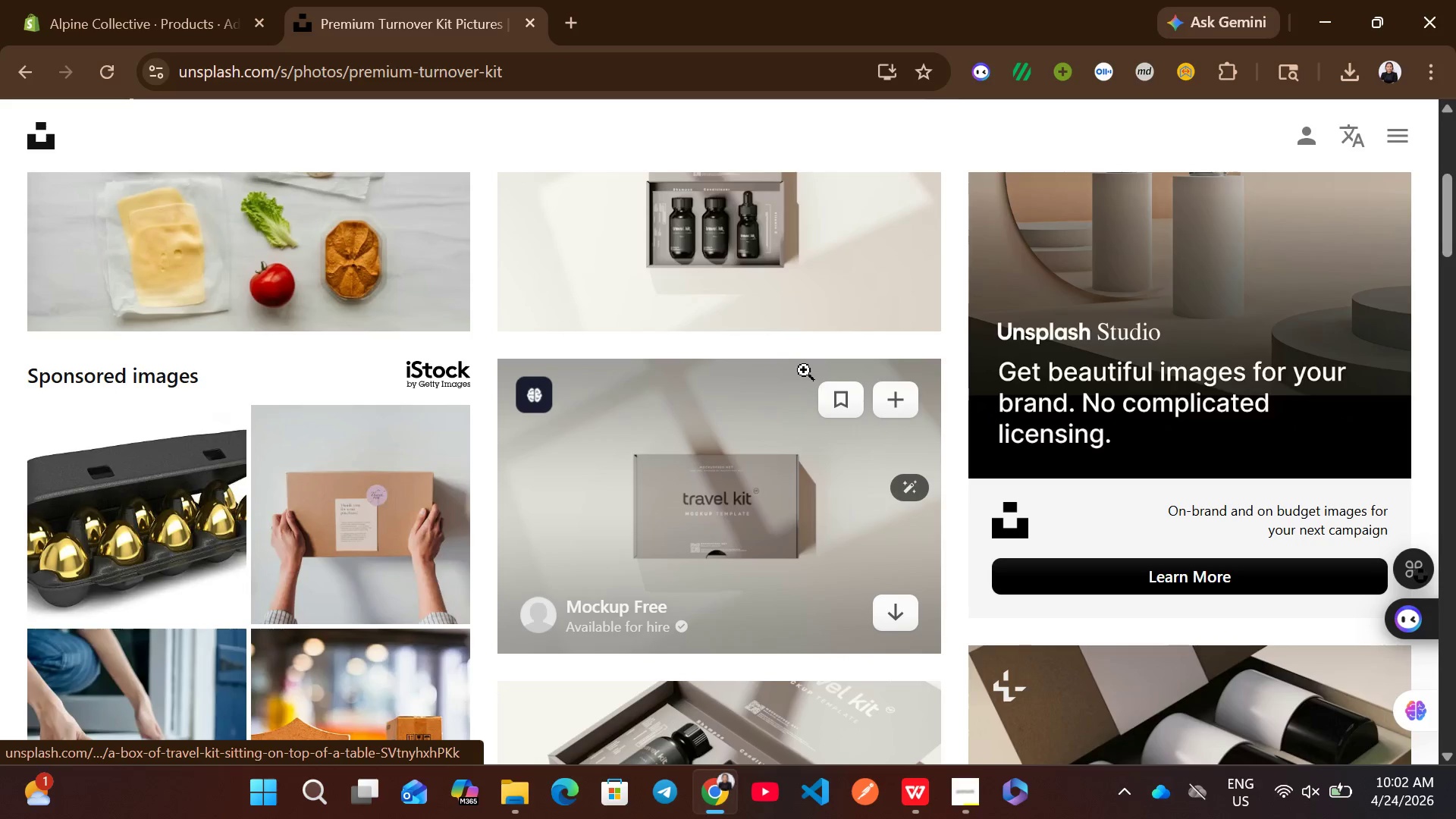 
wait(5.2)
 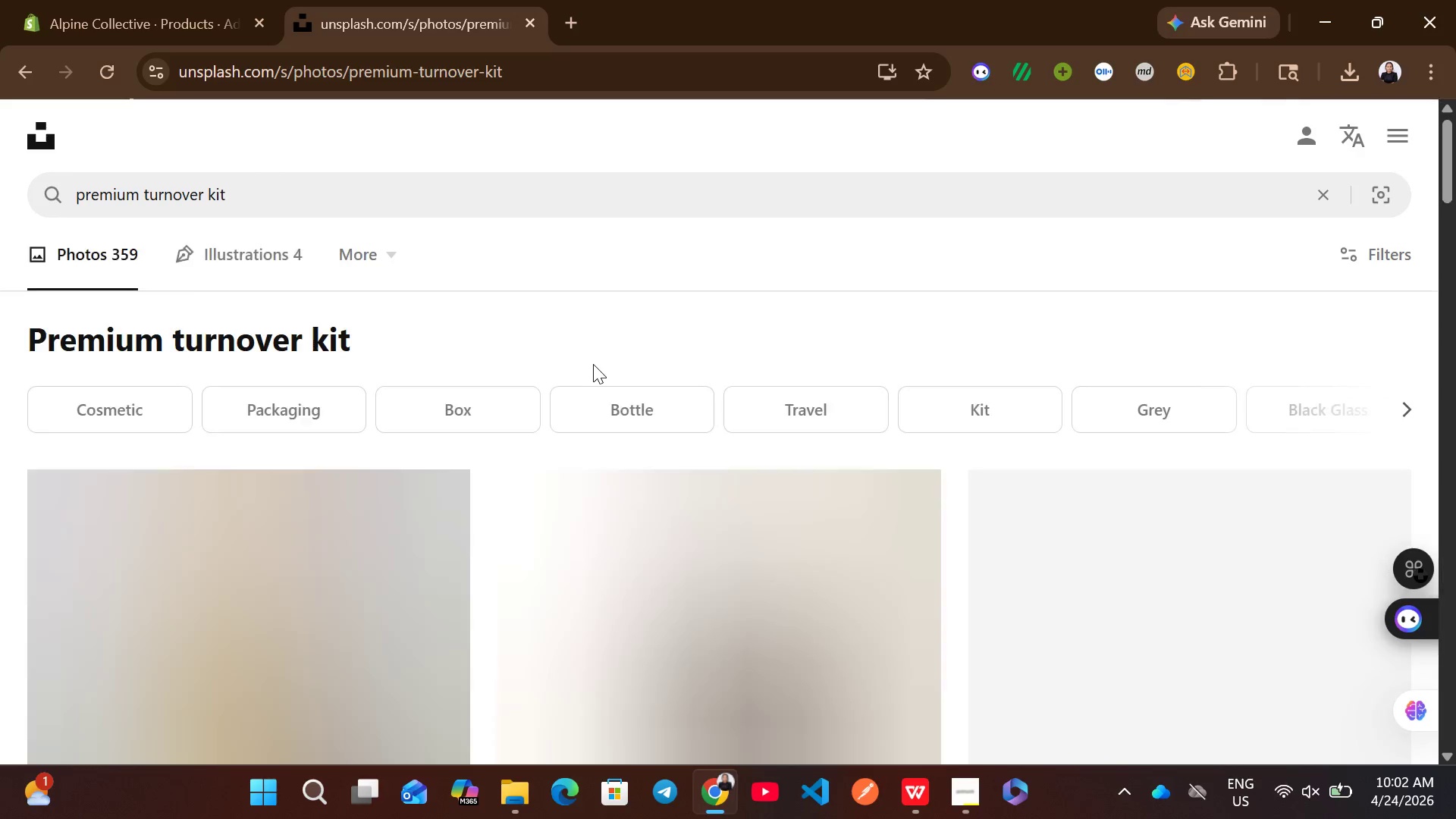 
left_click([886, 278])
 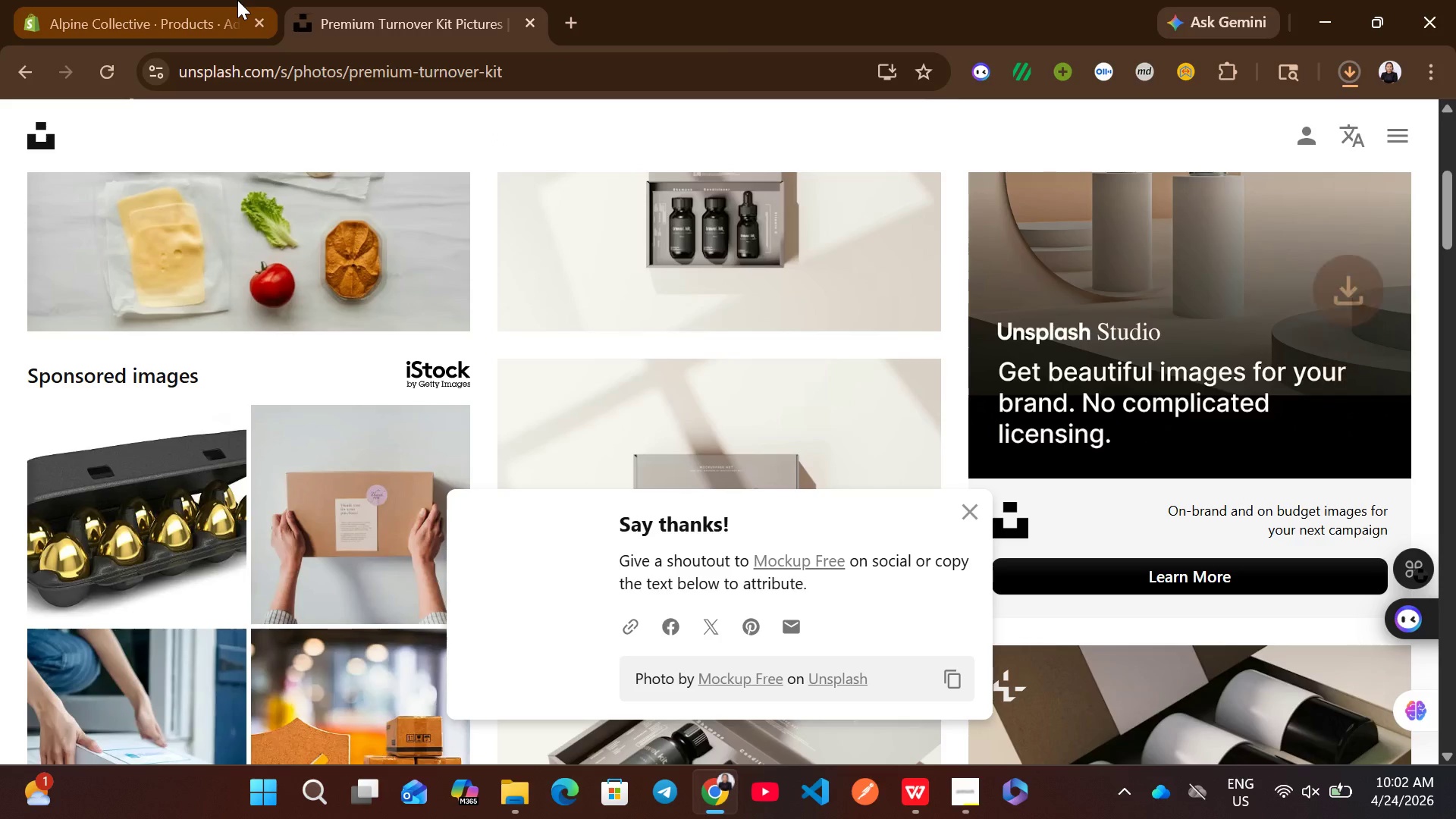 
left_click([176, 0])
 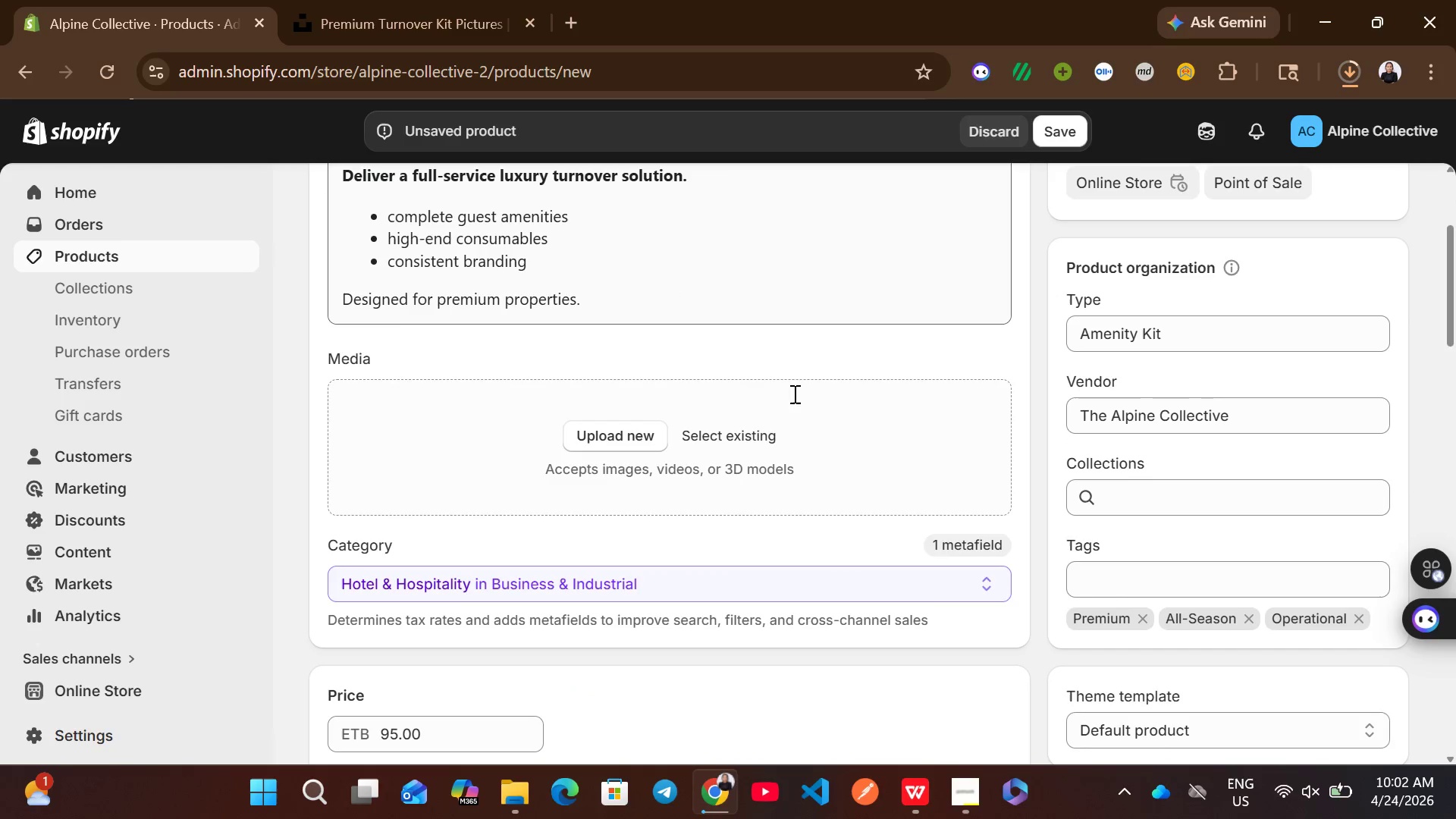 
left_click([1077, 127])
 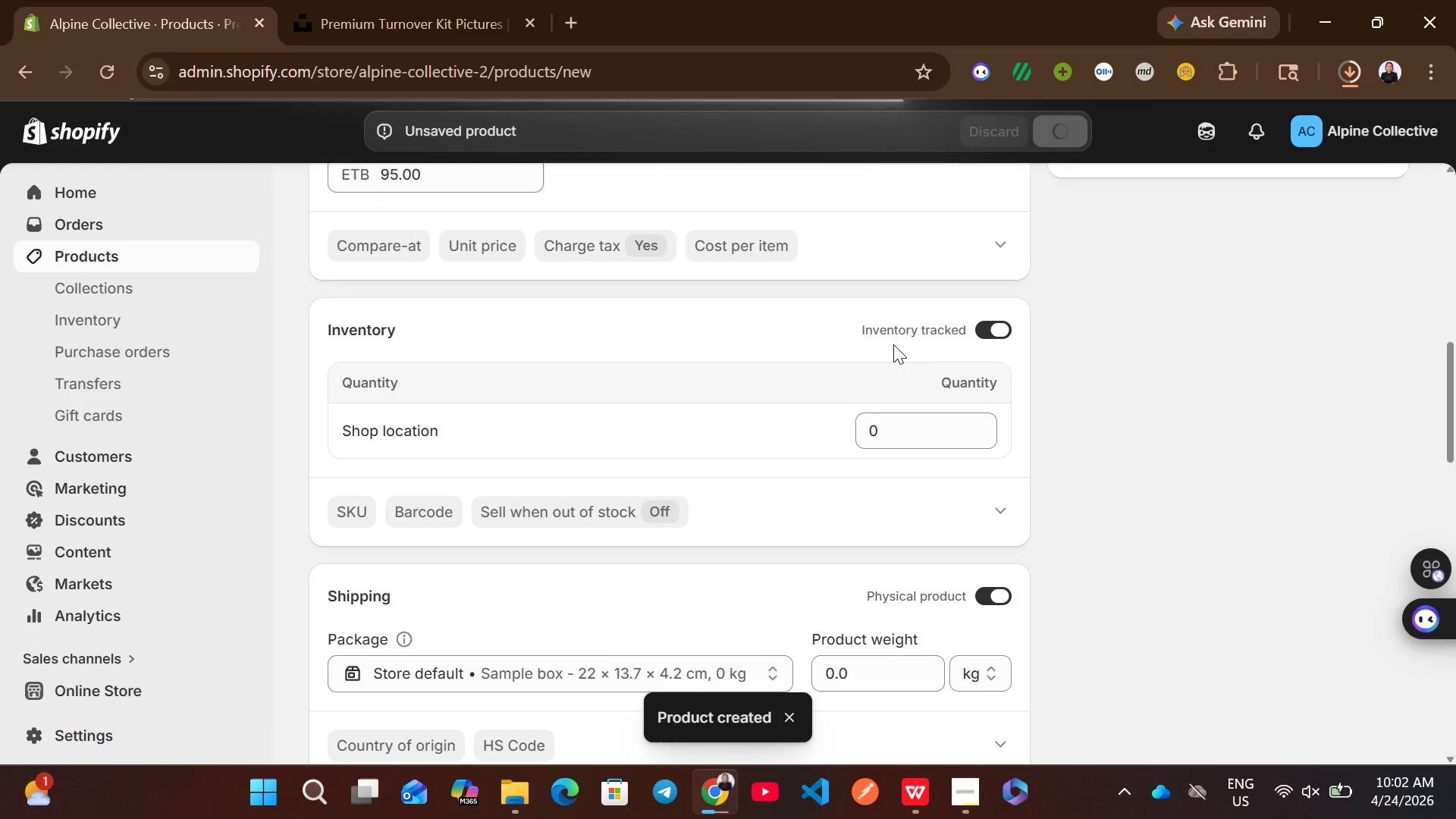 
wait(10.52)
 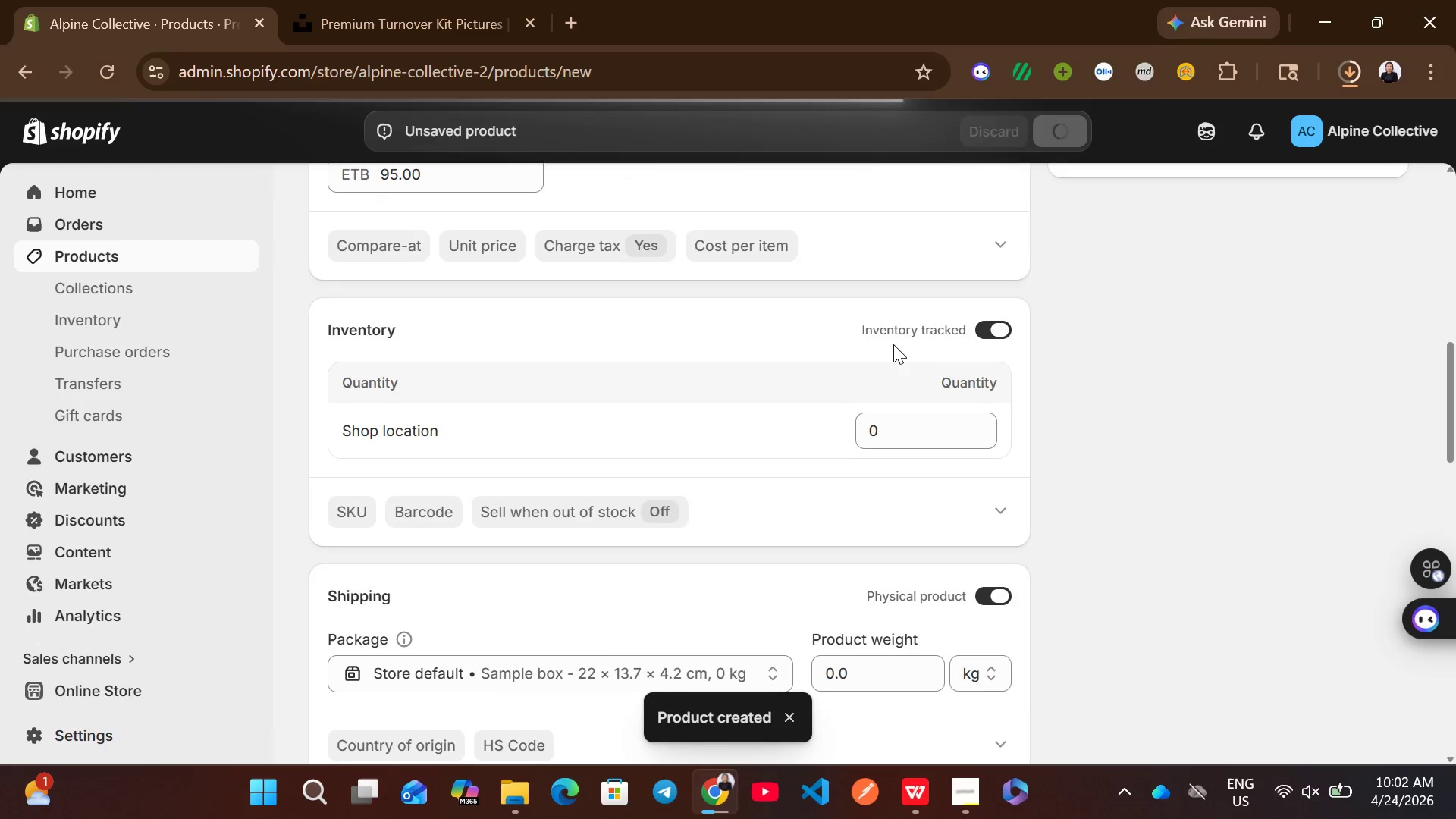 
left_click([1358, 61])
 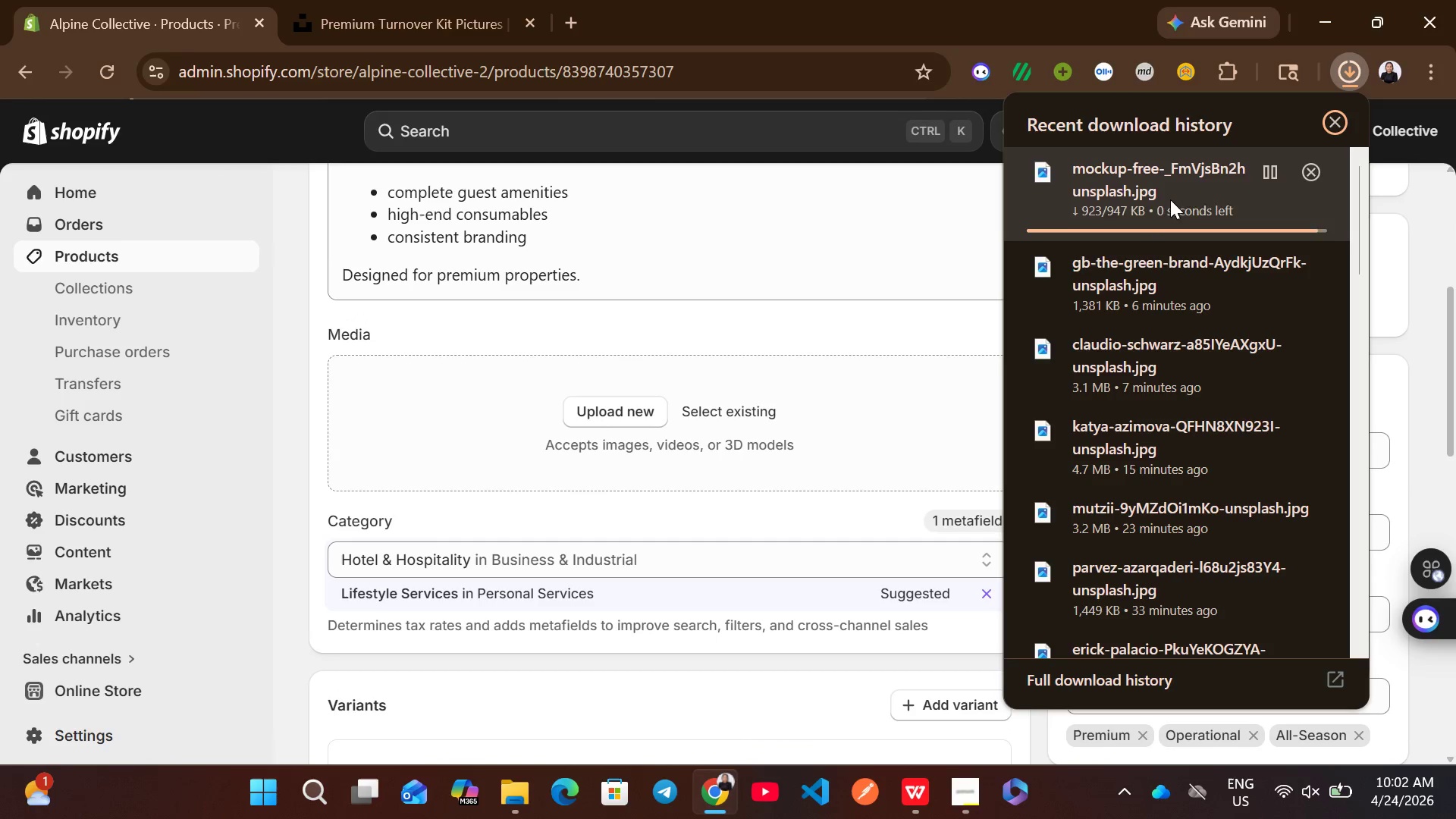 
left_click_drag(start_coordinate=[1145, 195], to_coordinate=[733, 700])
 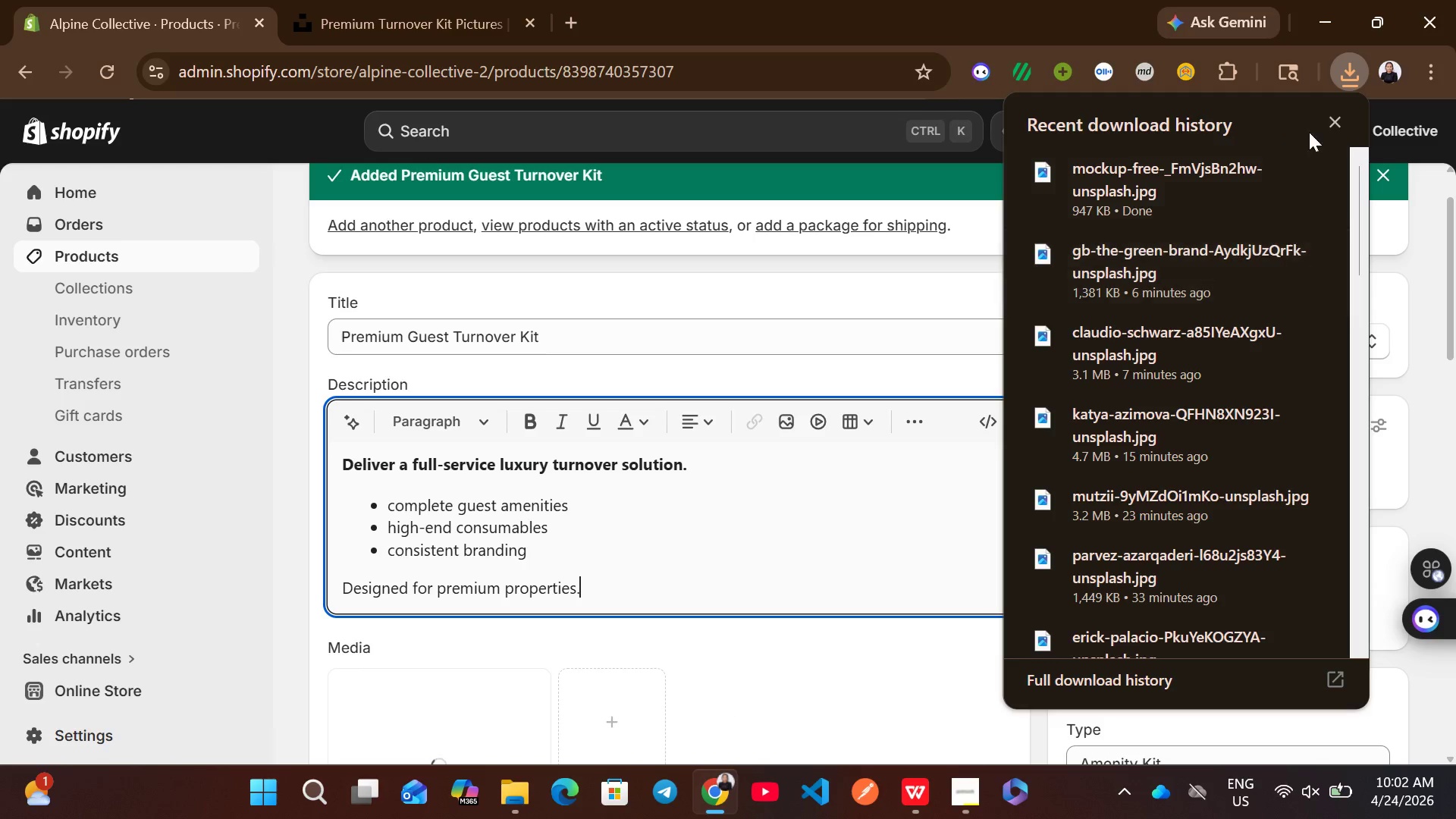 
left_click([1329, 112])
 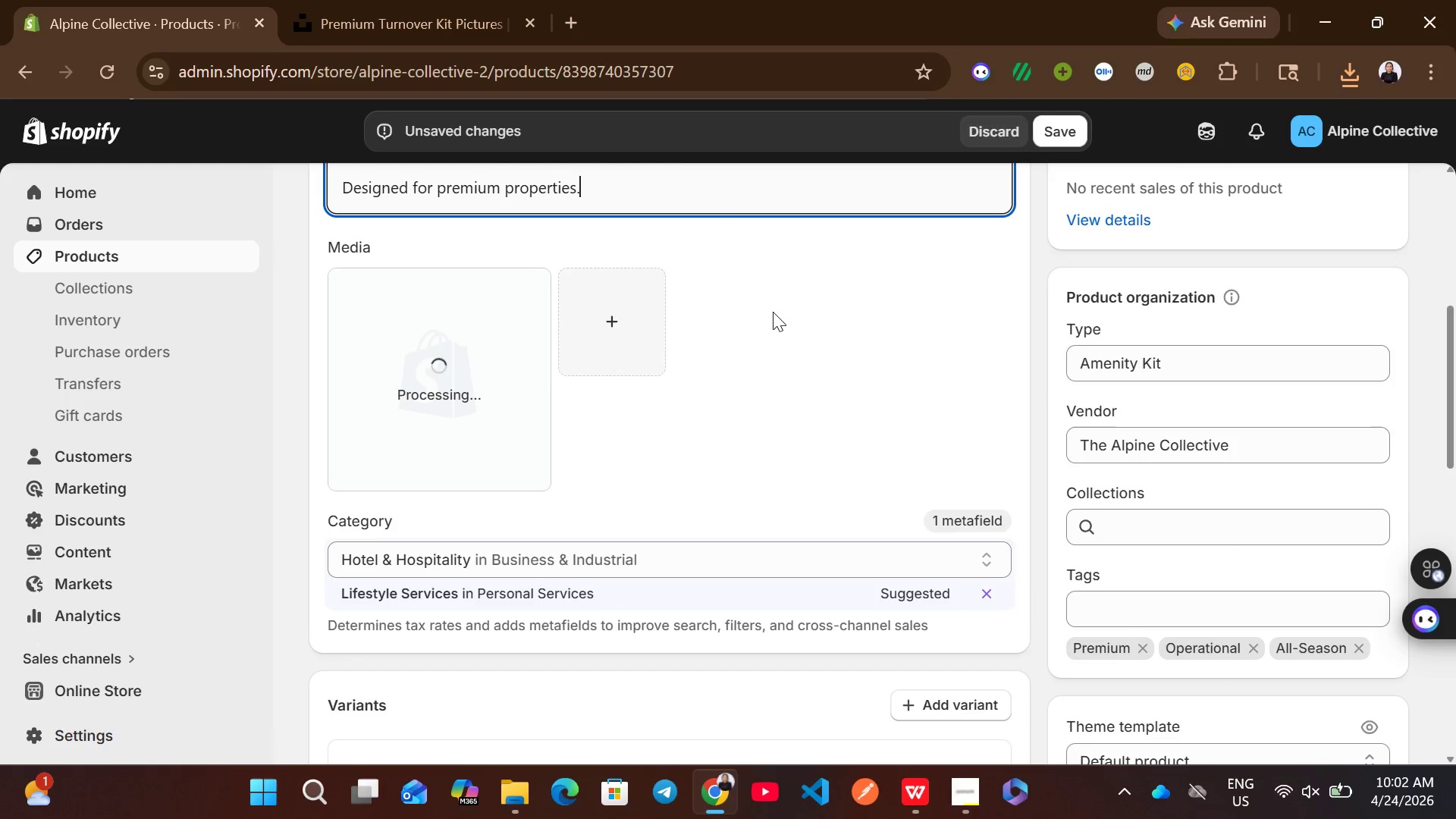 
wait(8.81)
 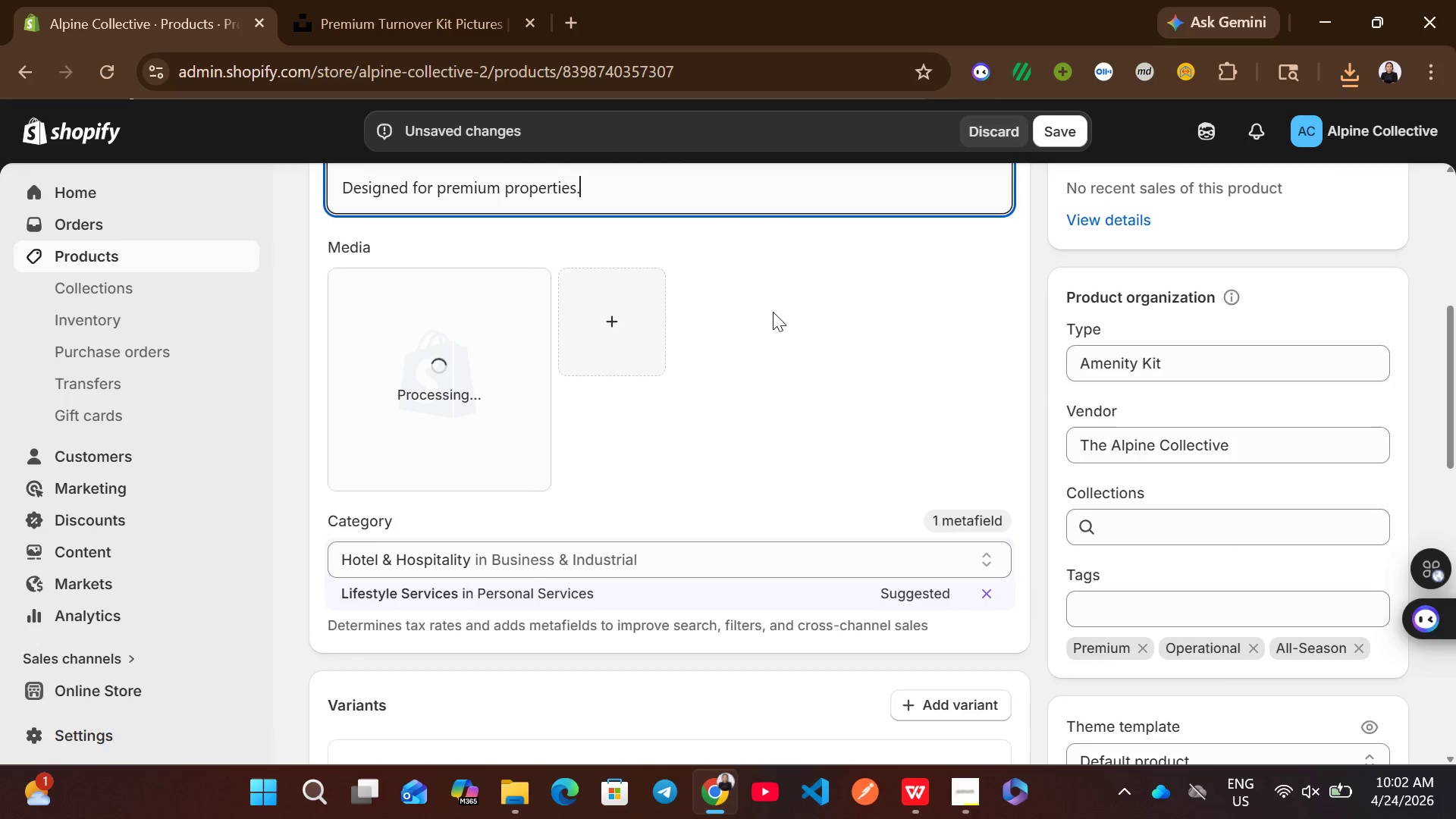 
left_click([466, 416])
 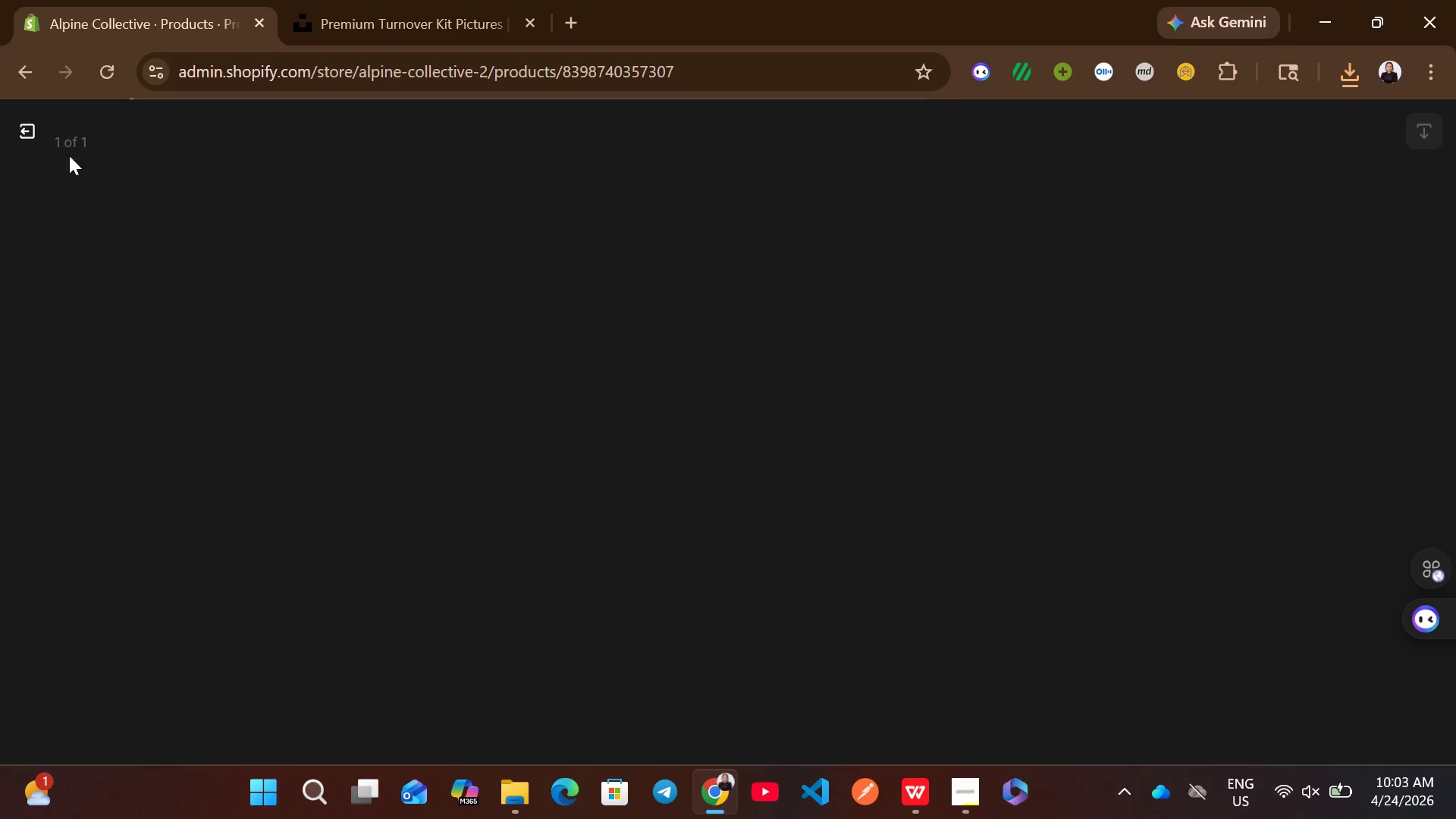 
left_click([34, 137])
 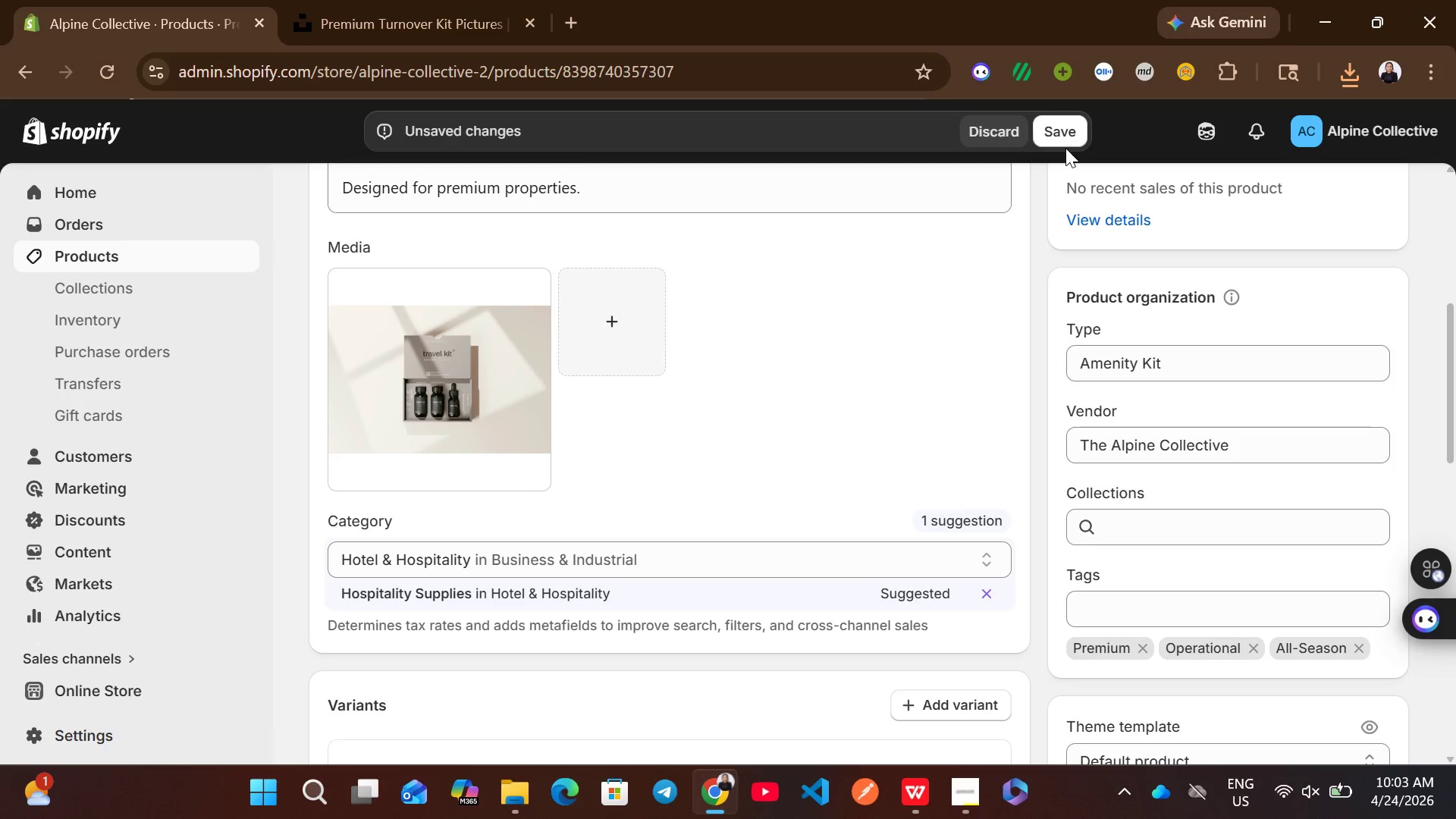 
left_click([1065, 136])
 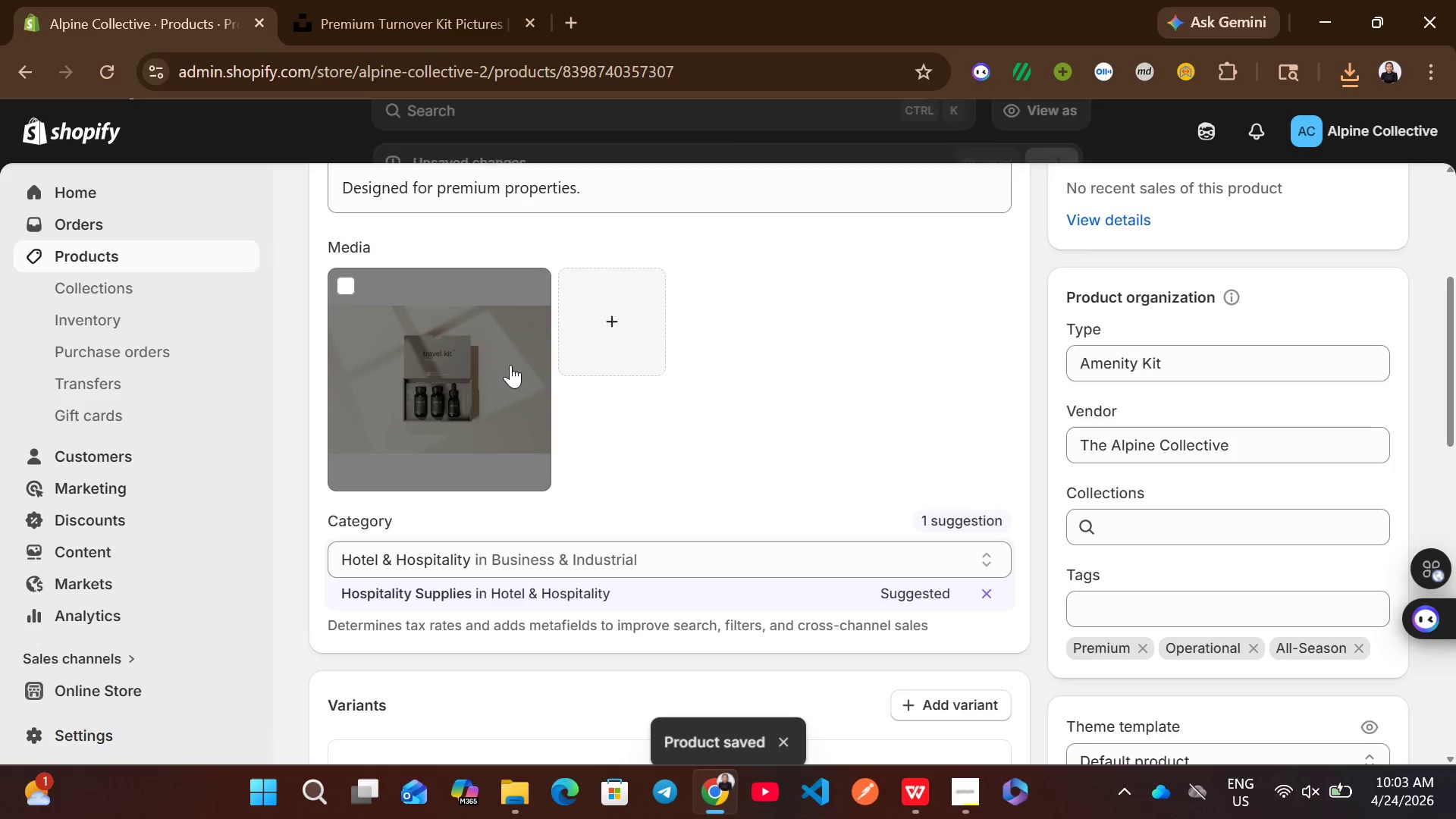 
left_click([484, 394])
 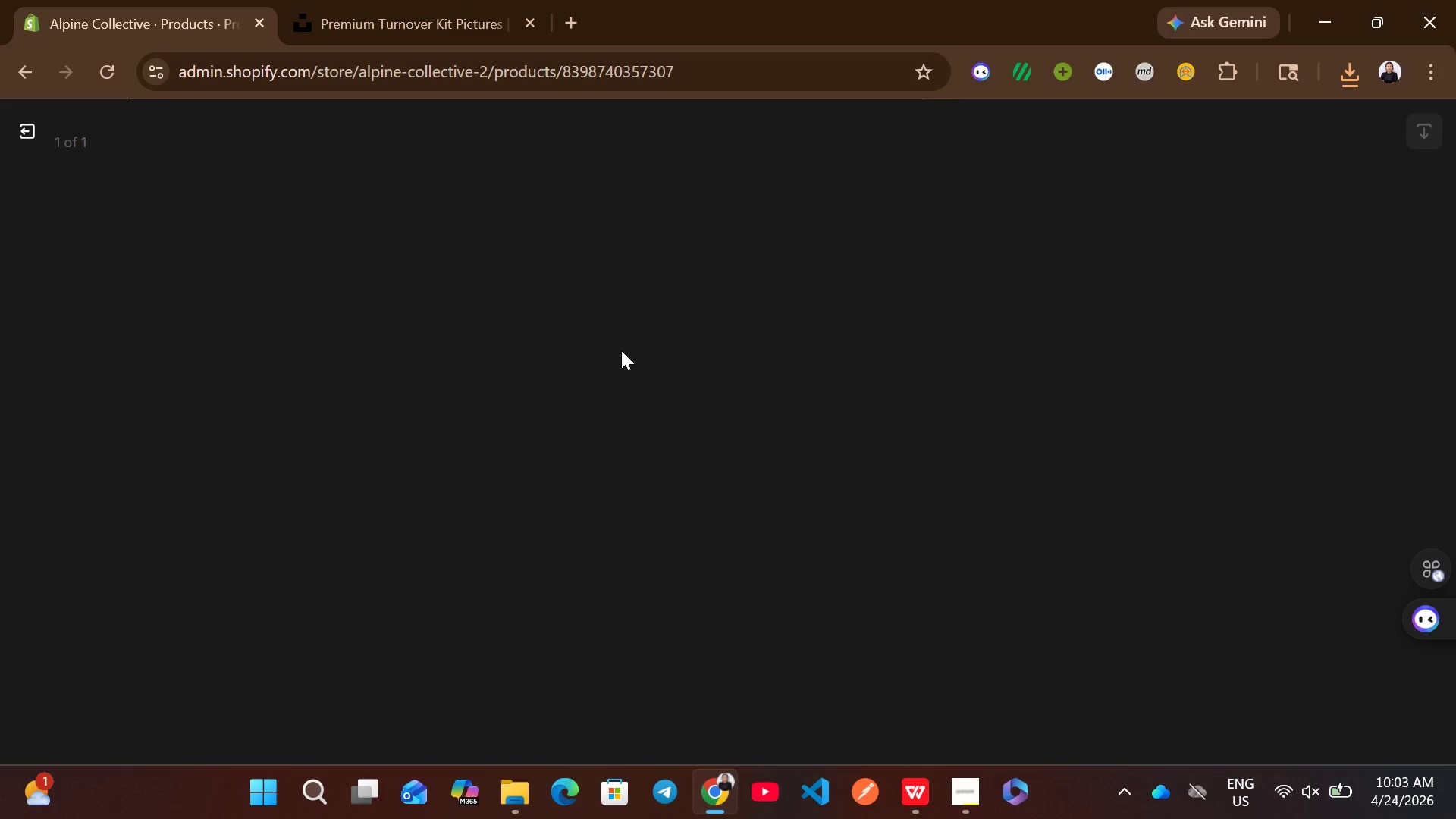 
wait(26.73)
 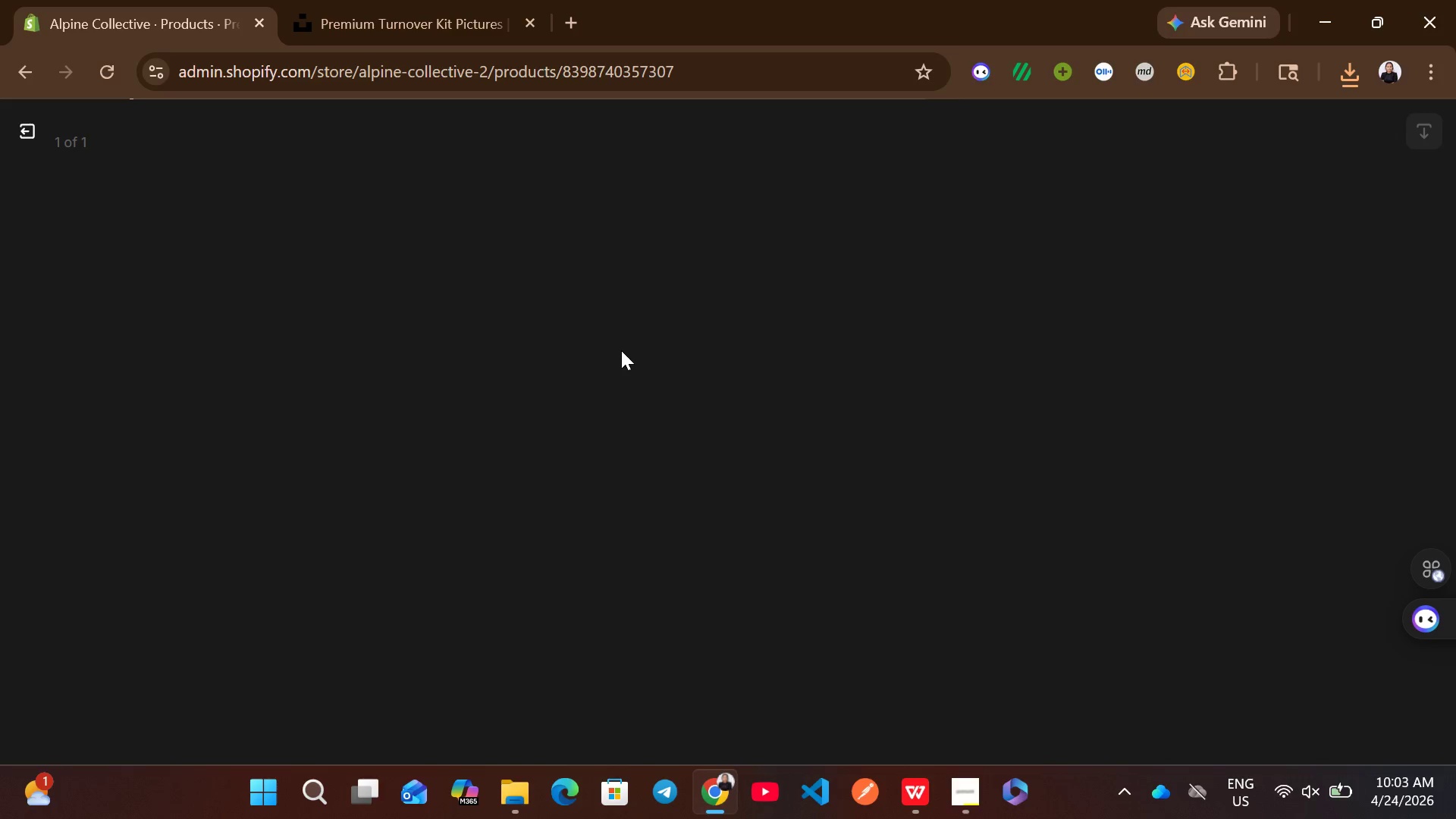 
left_click([1326, 433])
 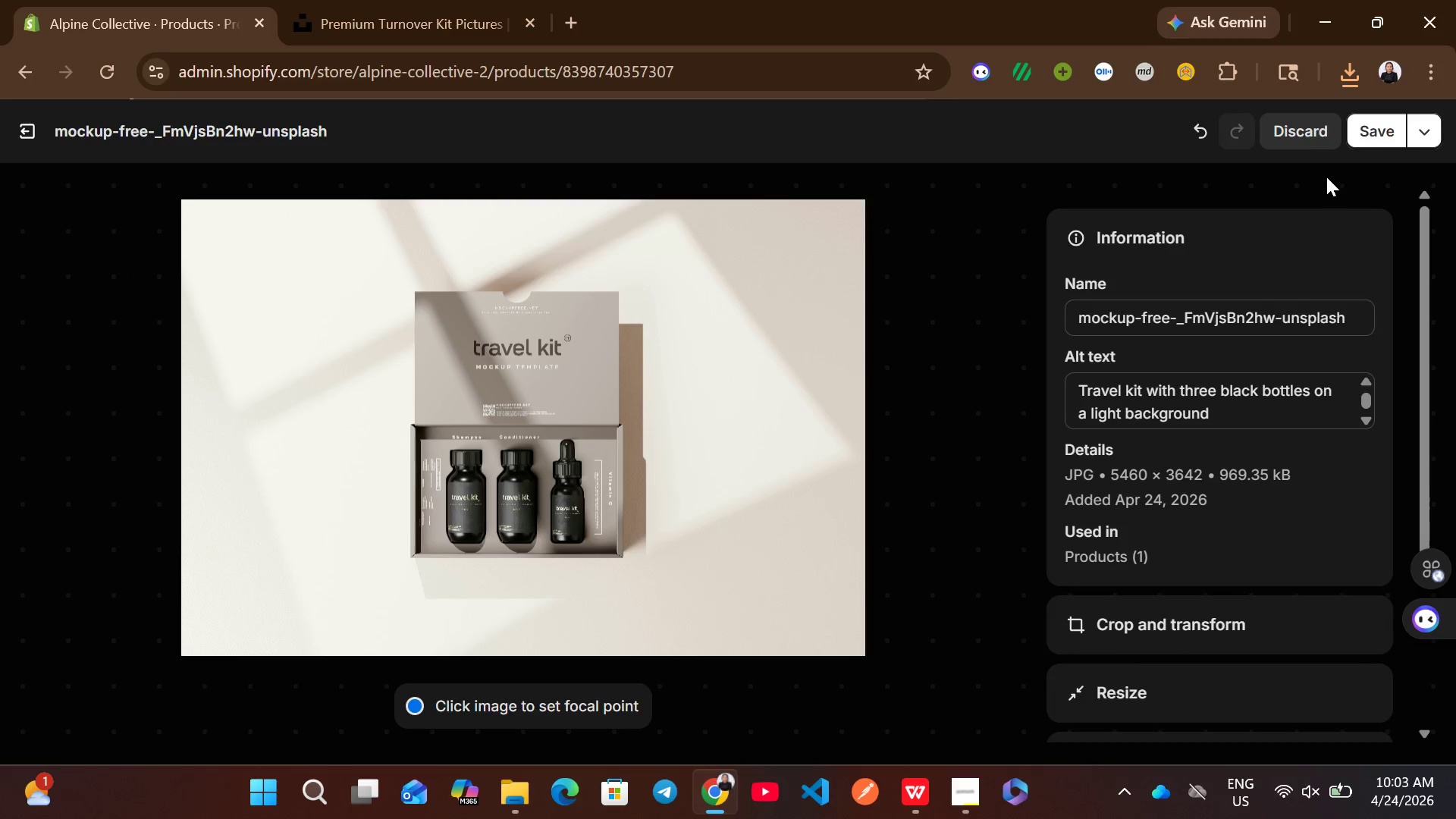 
left_click([1362, 130])
 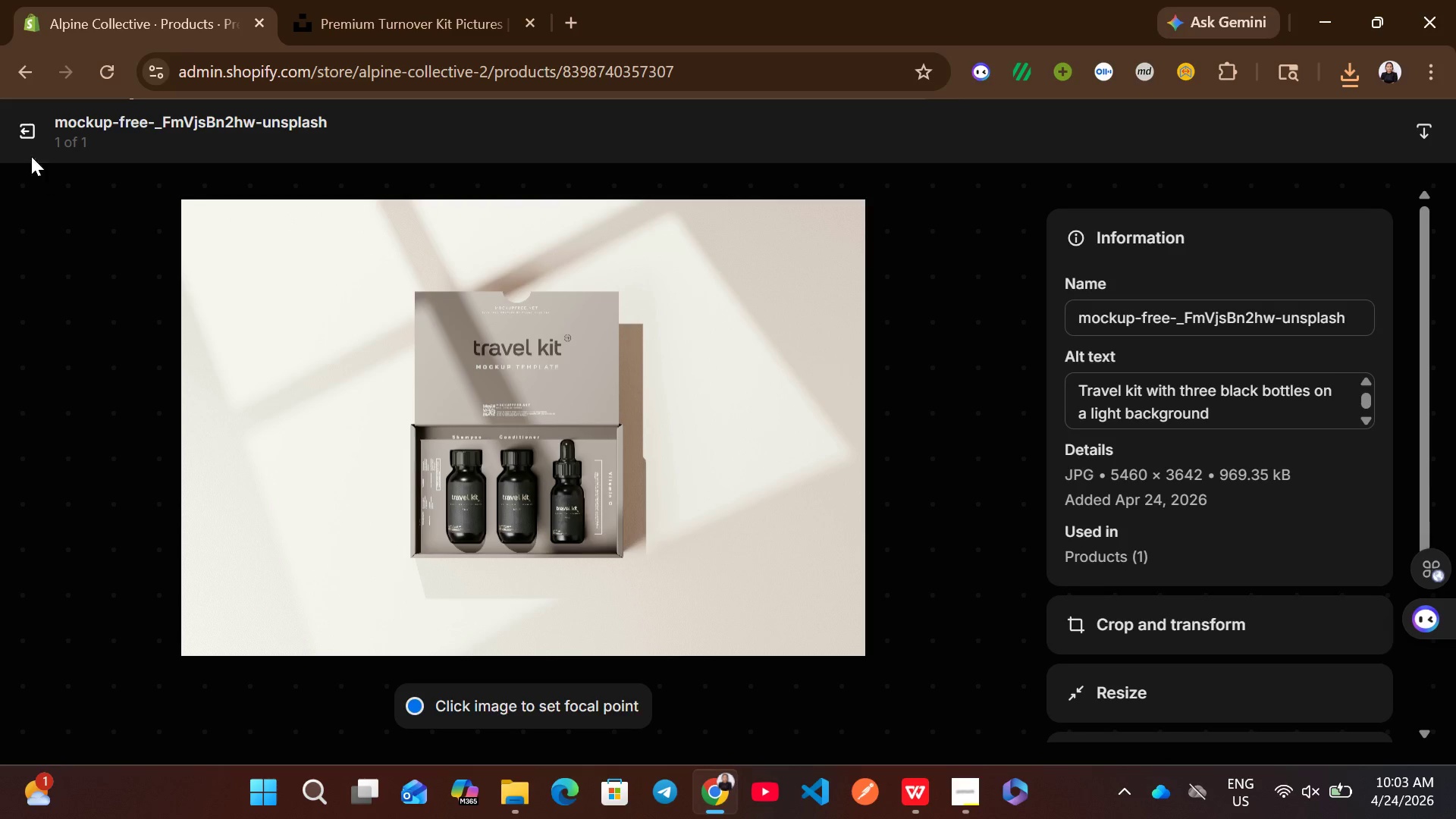 